 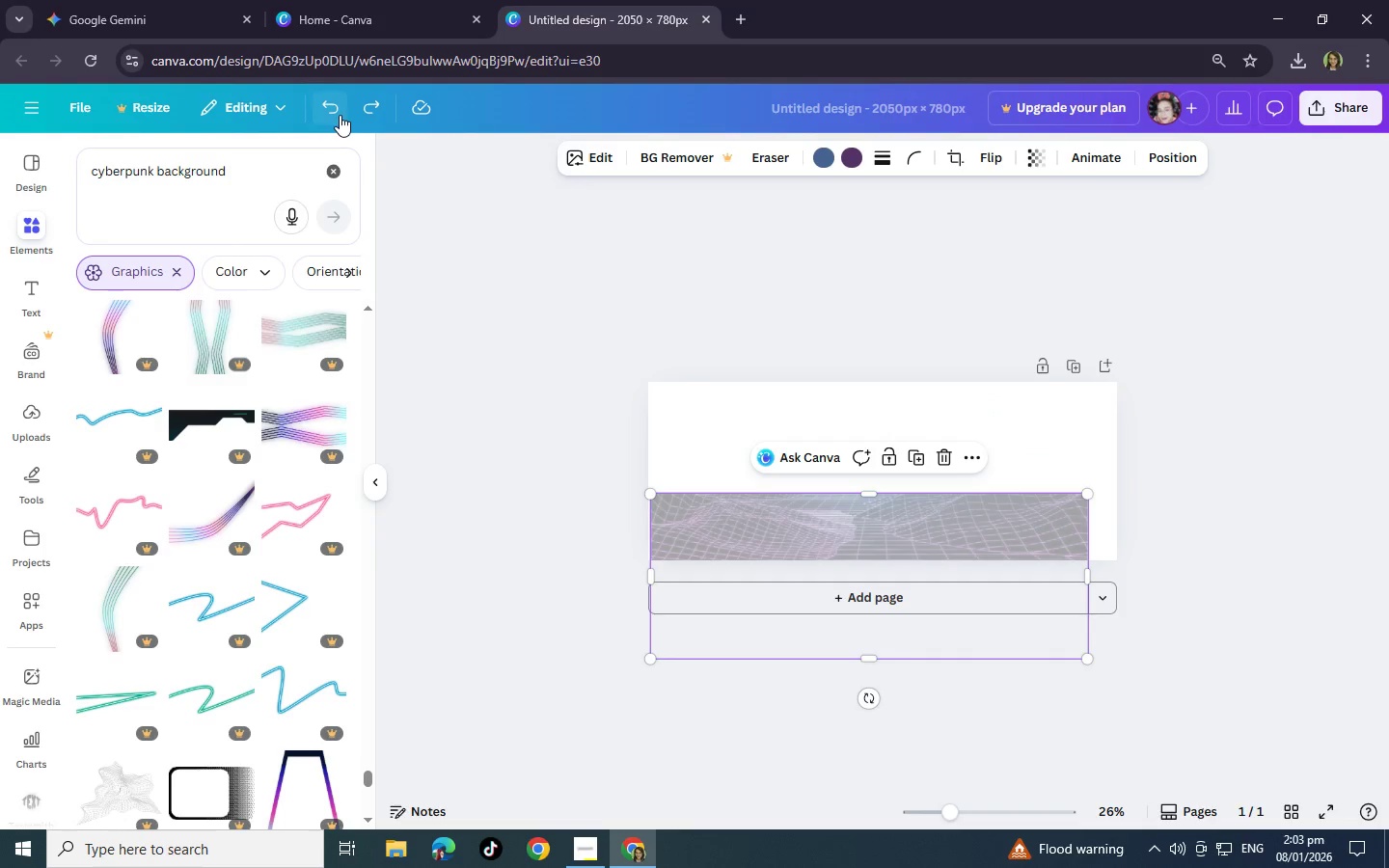 
triple_click([340, 115])
 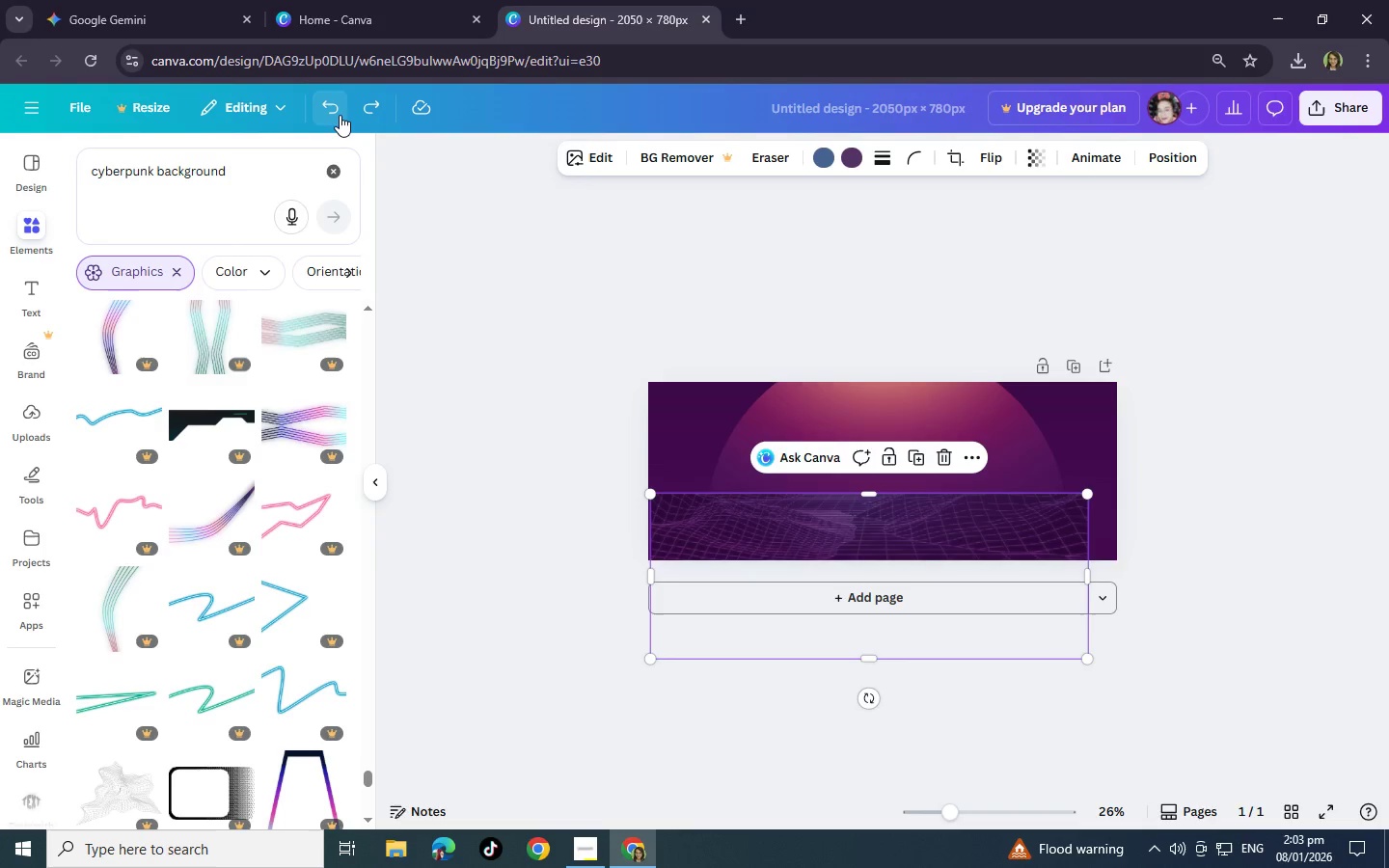 
triple_click([340, 115])
 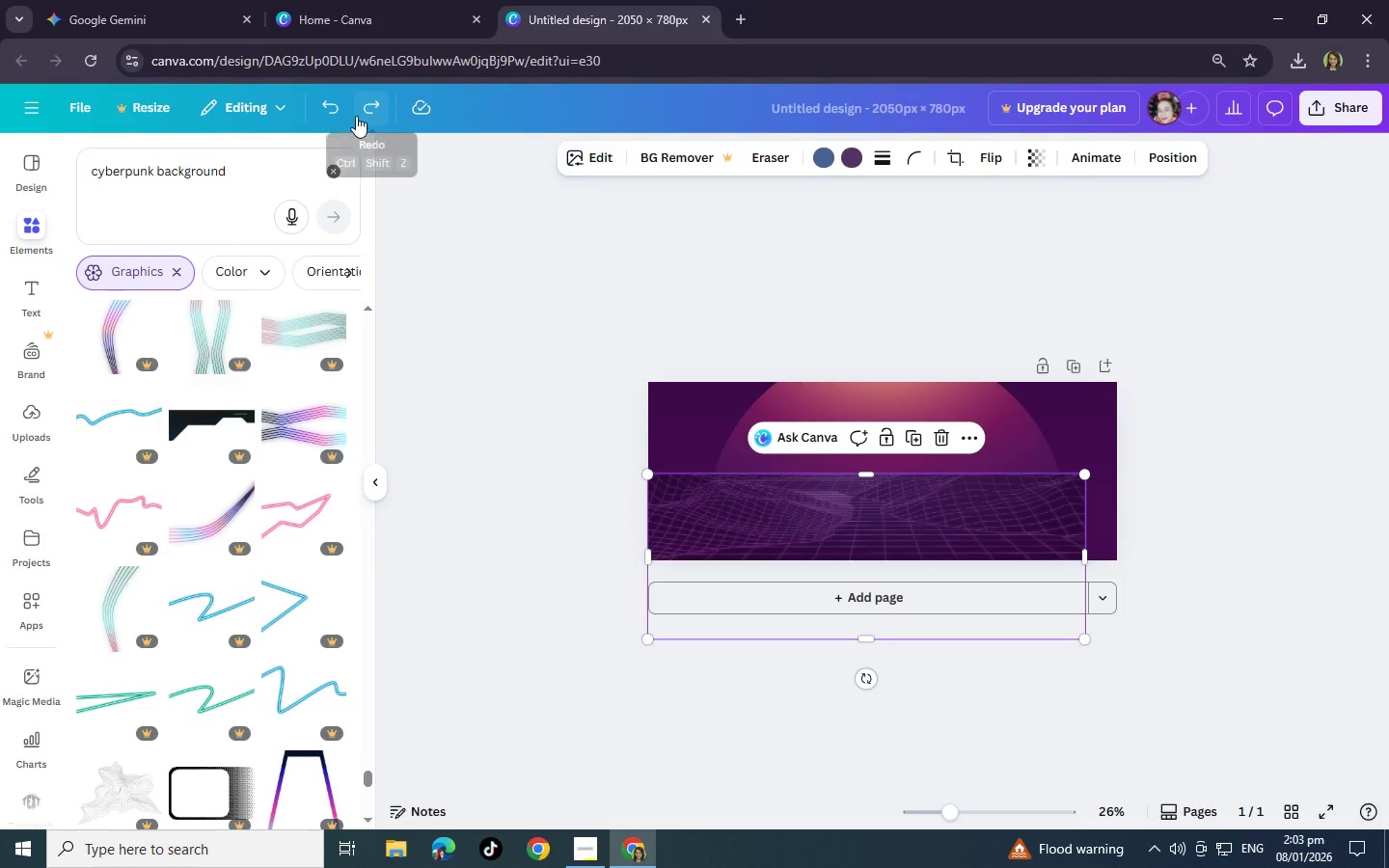 
left_click([356, 116])
 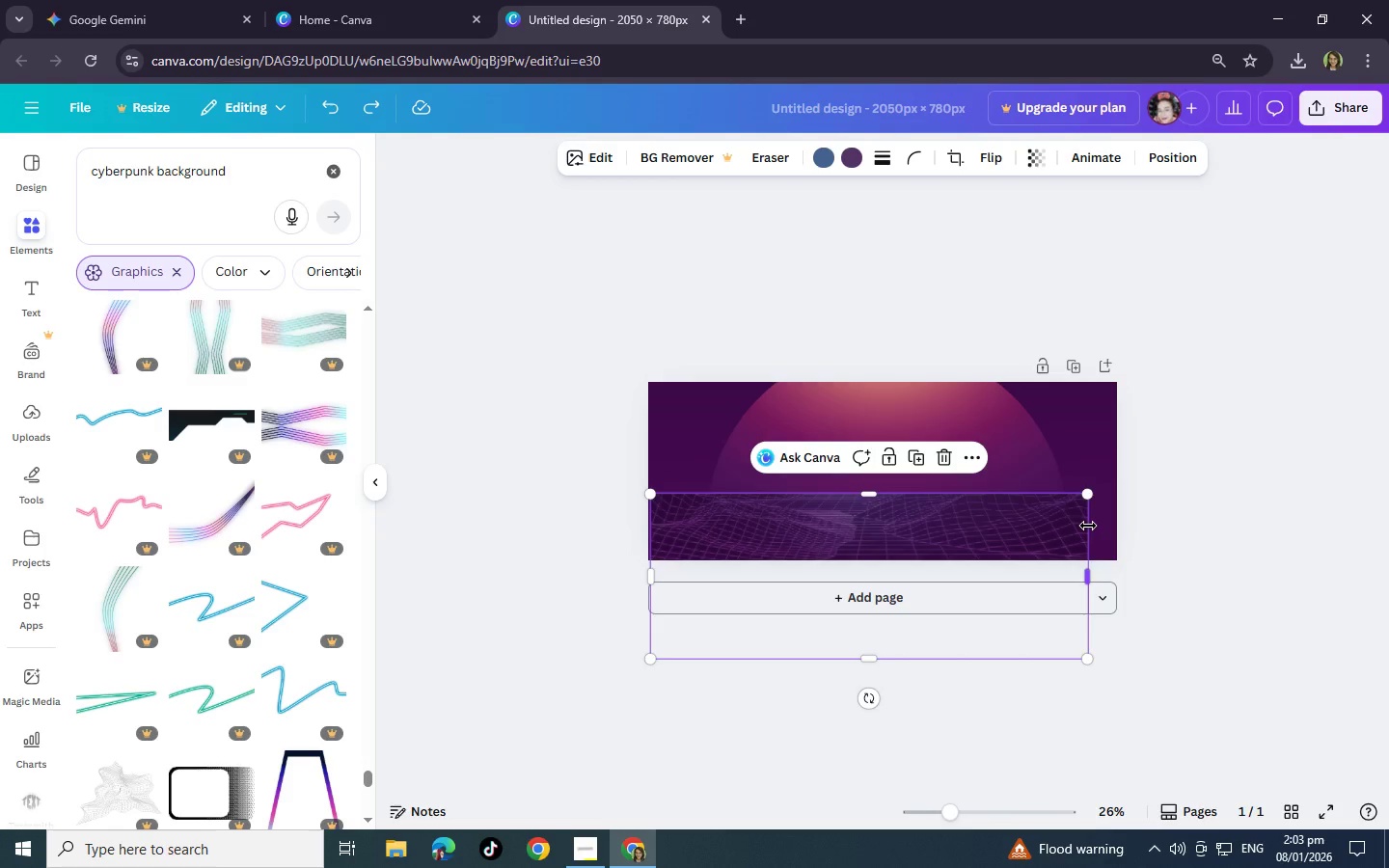 
wait(9.8)
 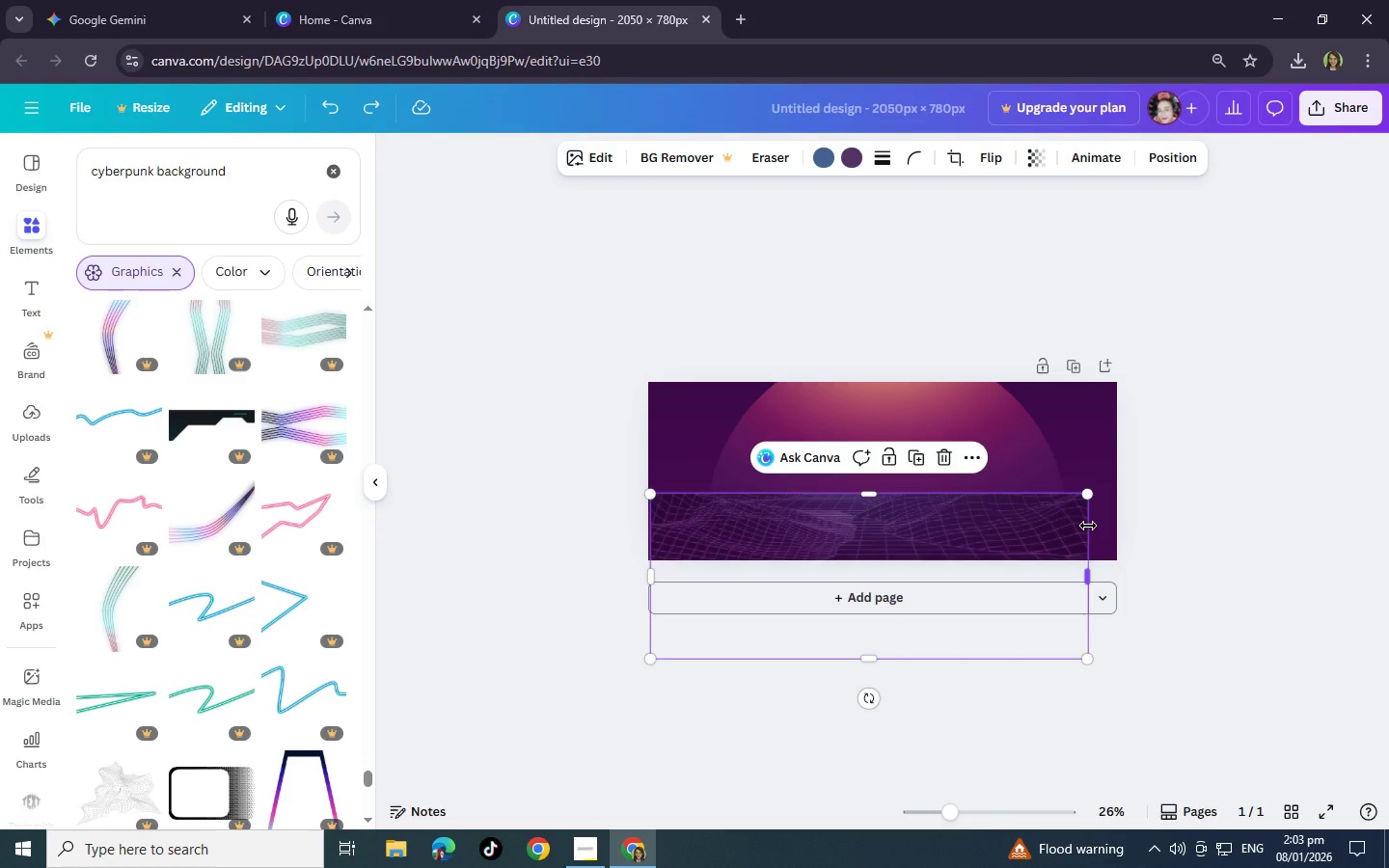 
left_click([586, 845])